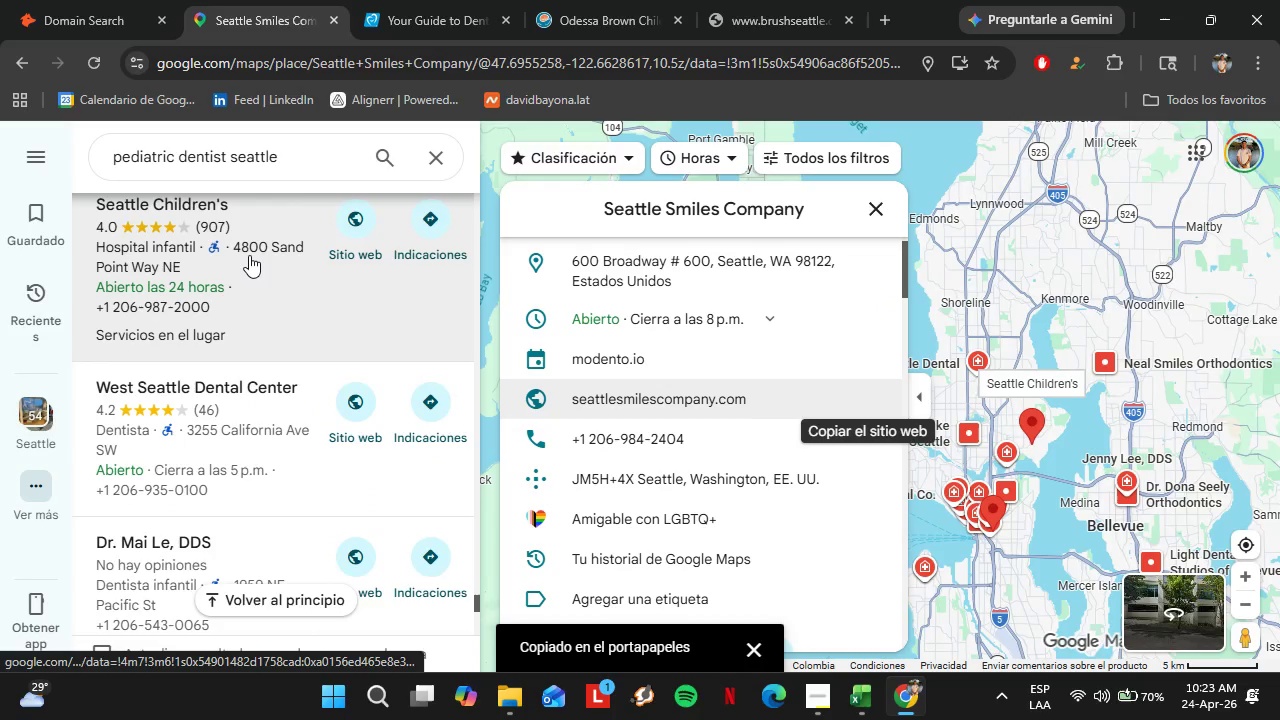 
scroll: coordinate [248, 254], scroll_direction: up, amount: 1.0
 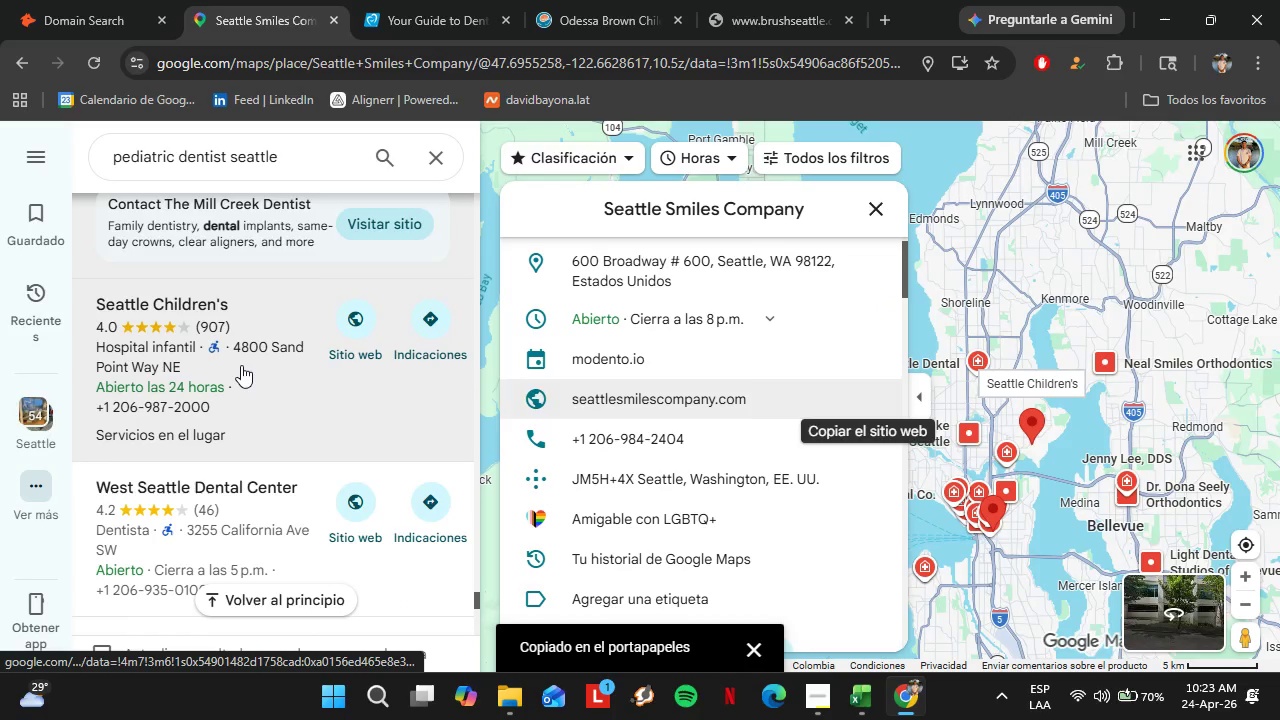 
left_click([241, 365])
 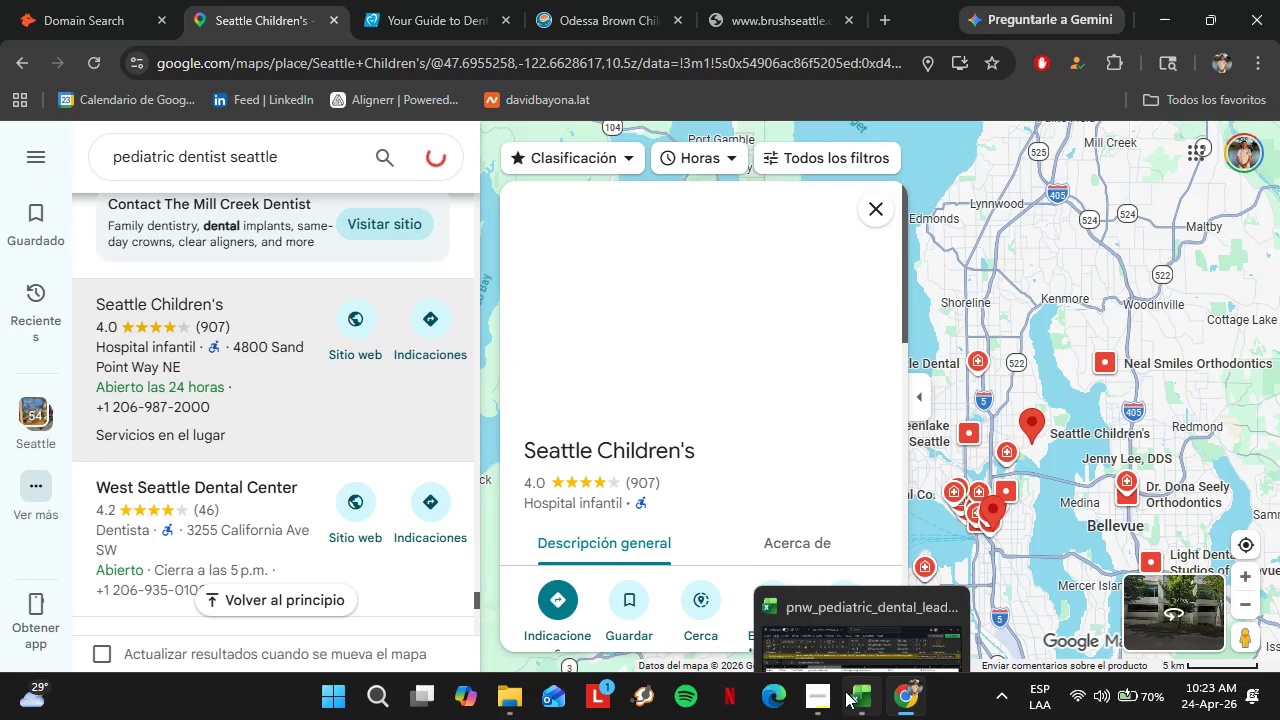 
left_click([831, 689])